 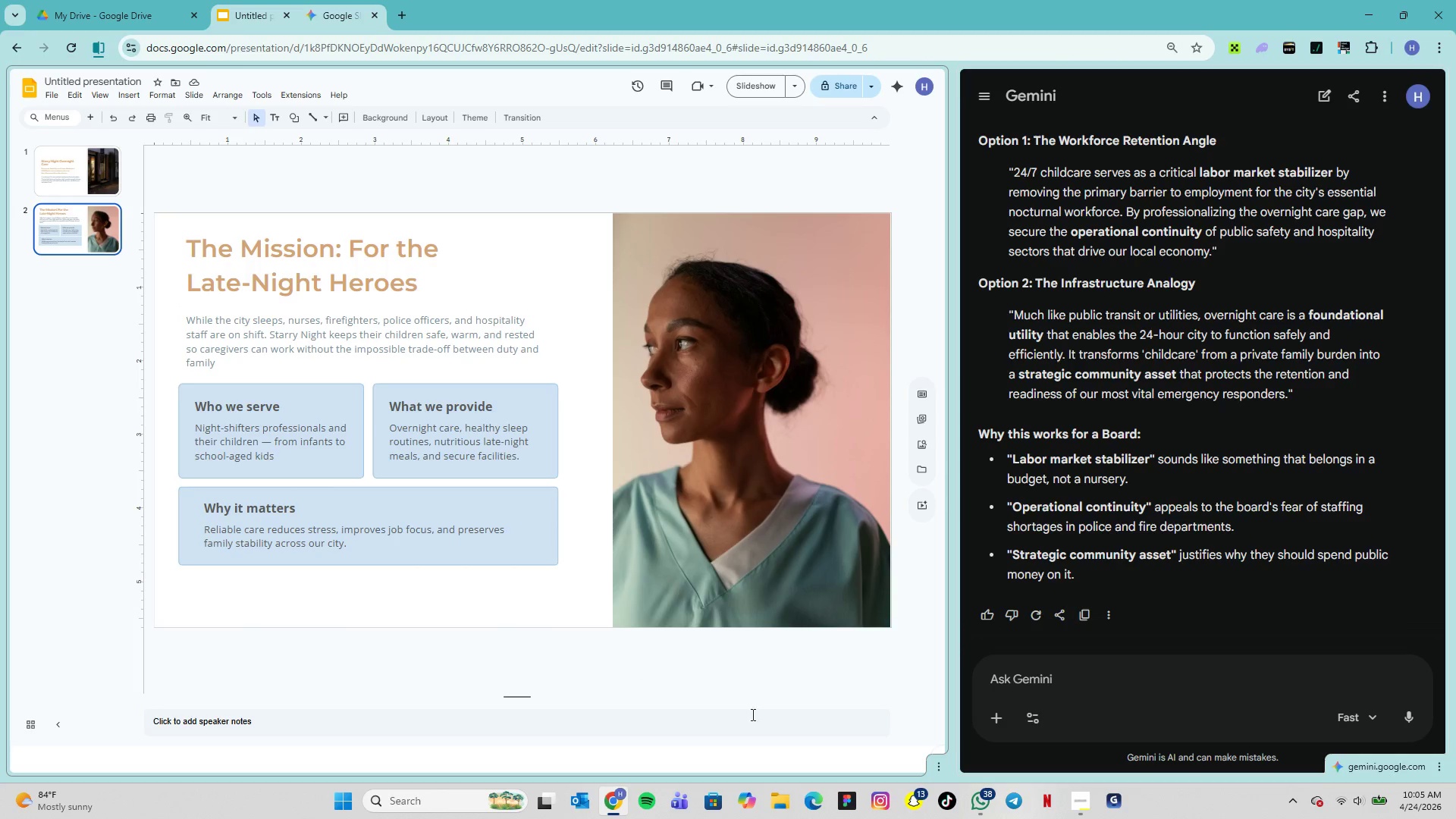 
left_click([1010, 680])
 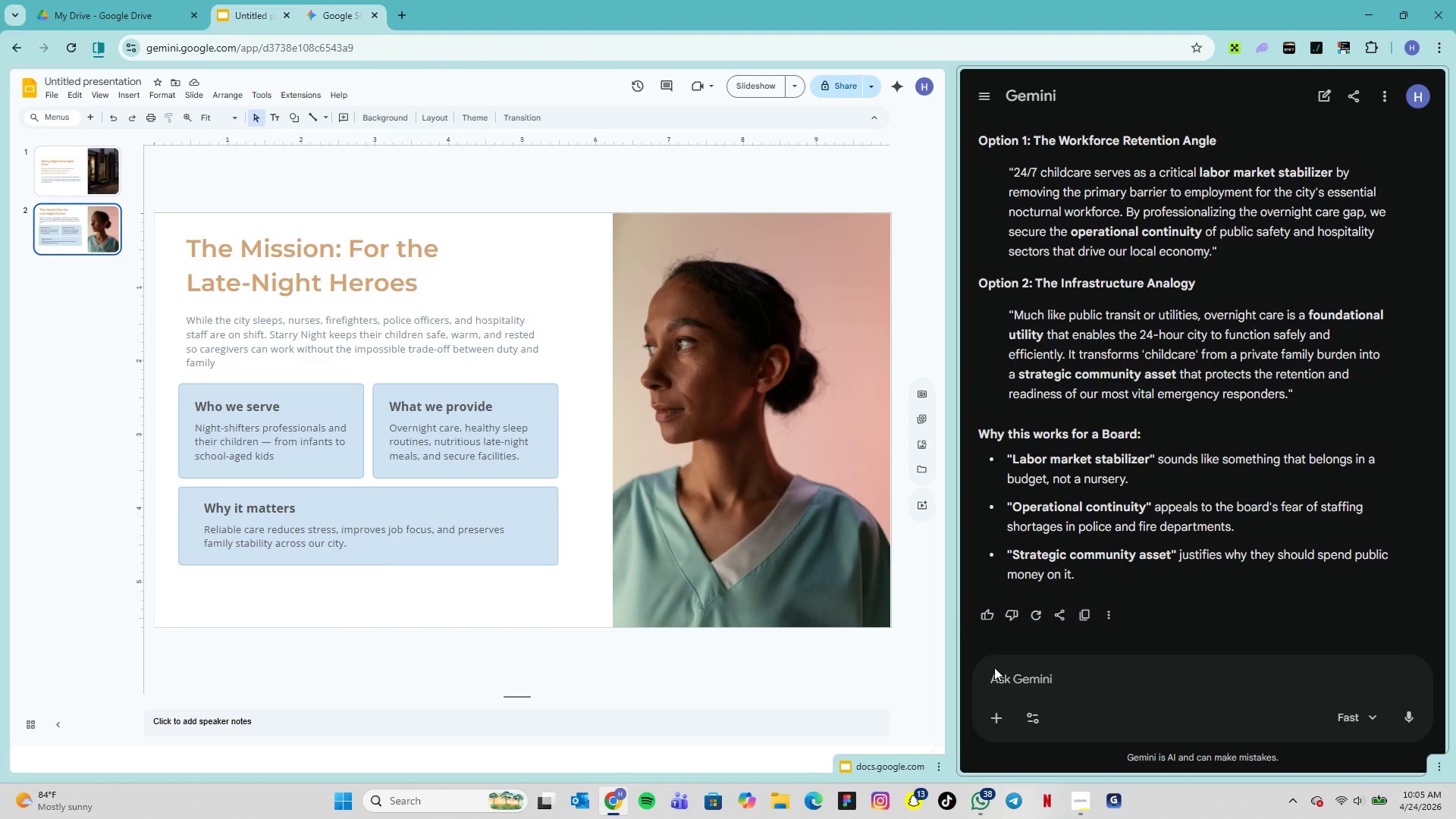 
wait(34.47)
 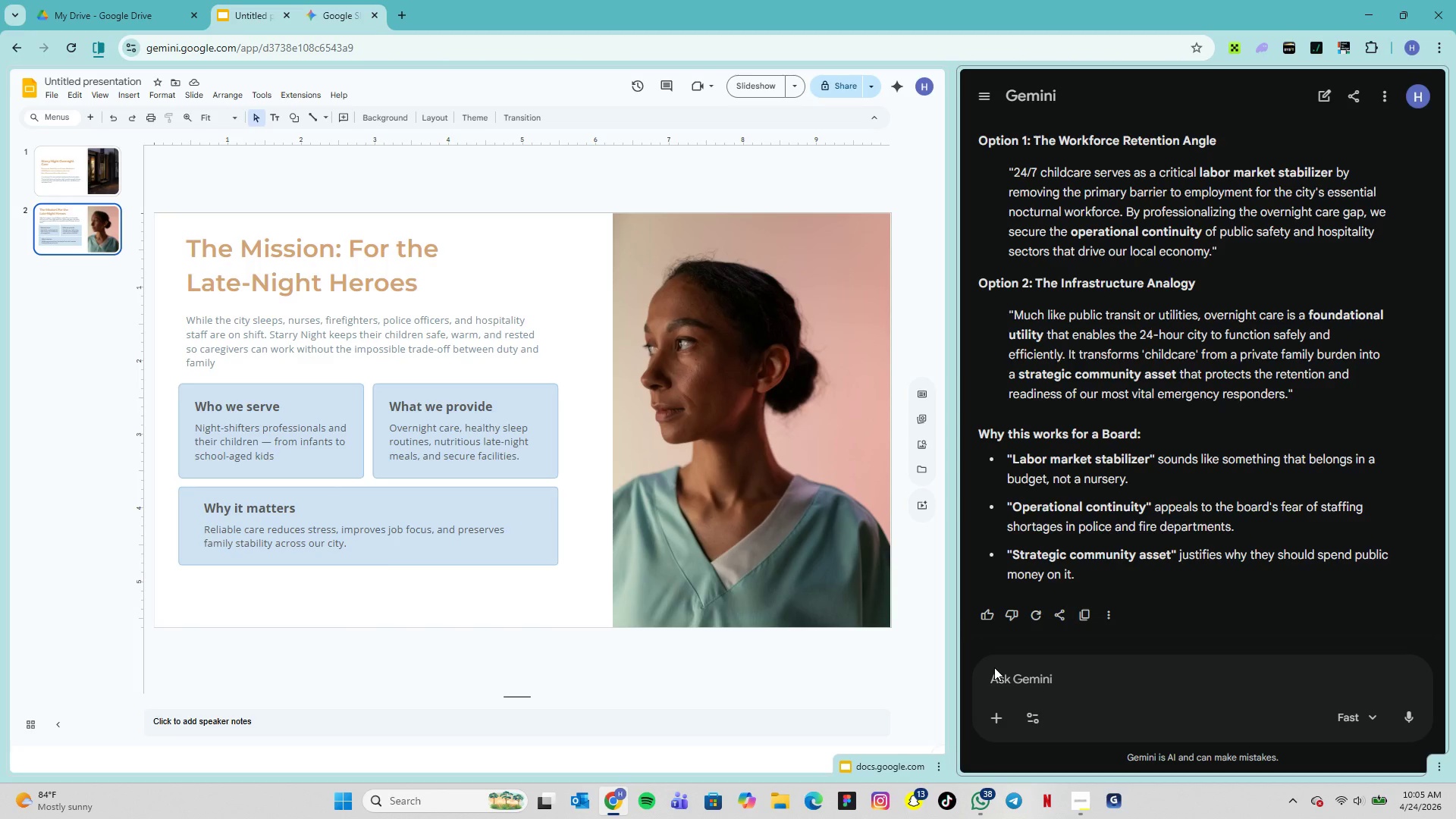 
type(slif)
key(Backspace)
type(de )
 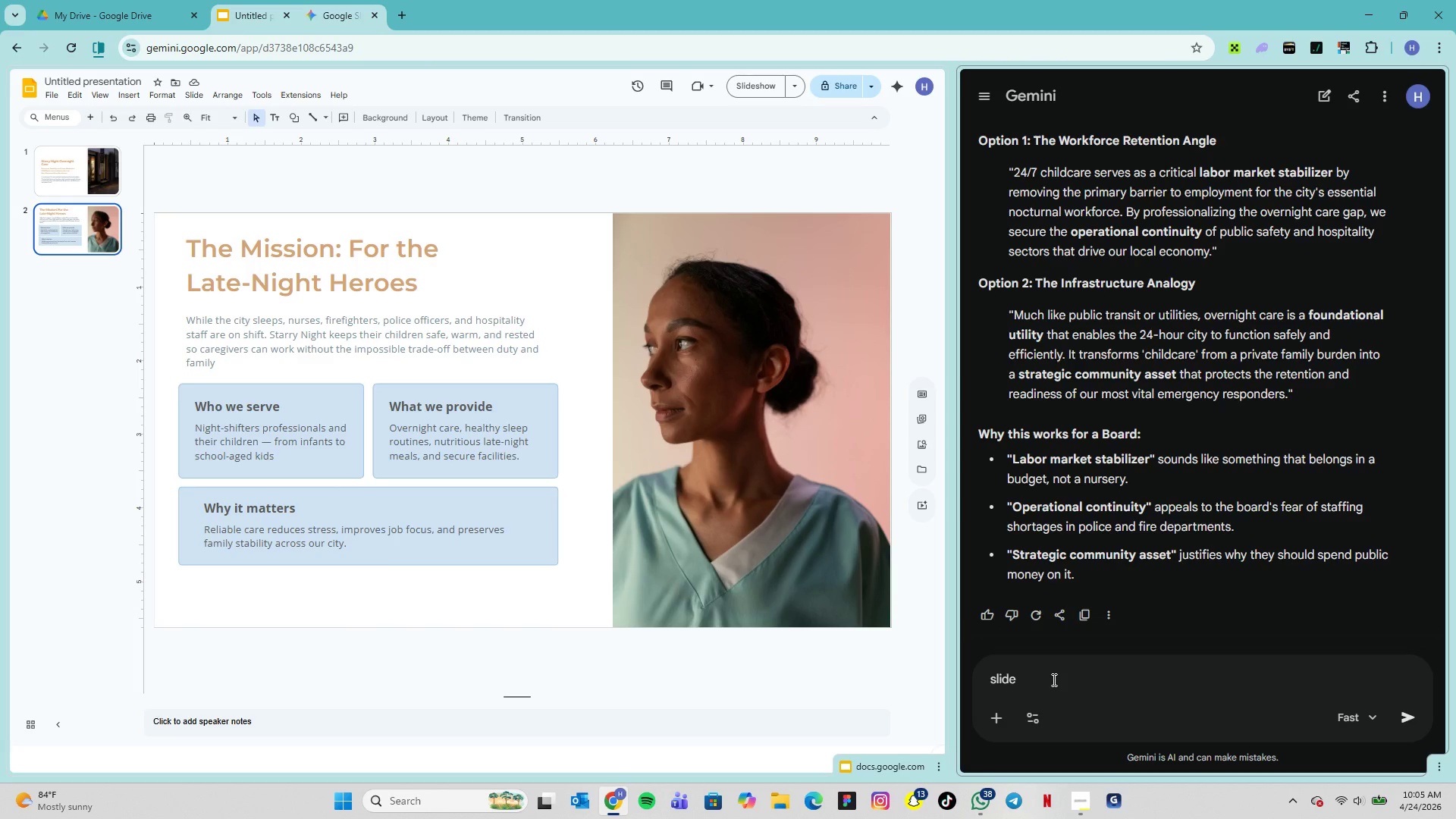 
type(3 about growth metrics)
 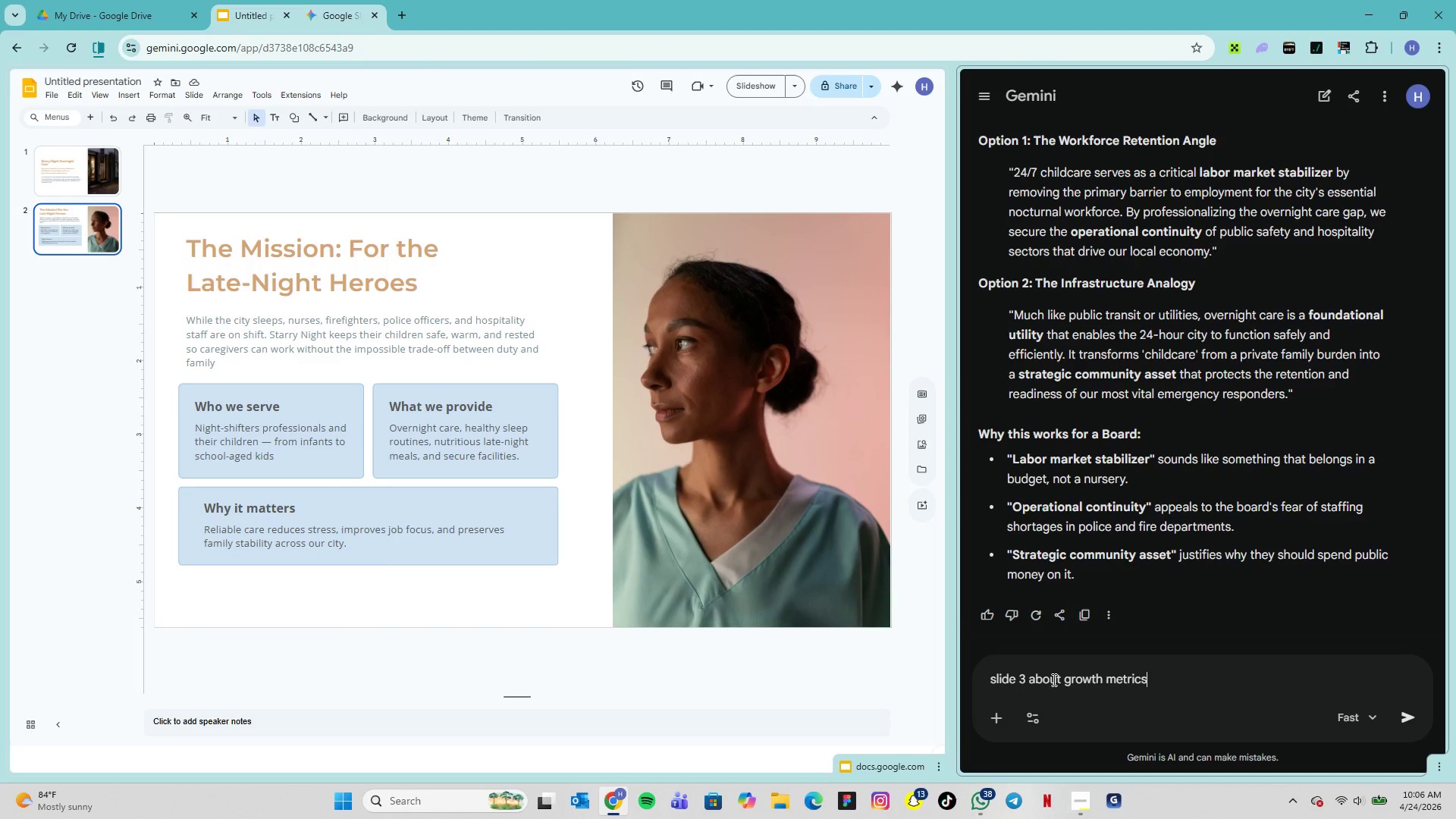 
key(Period)
 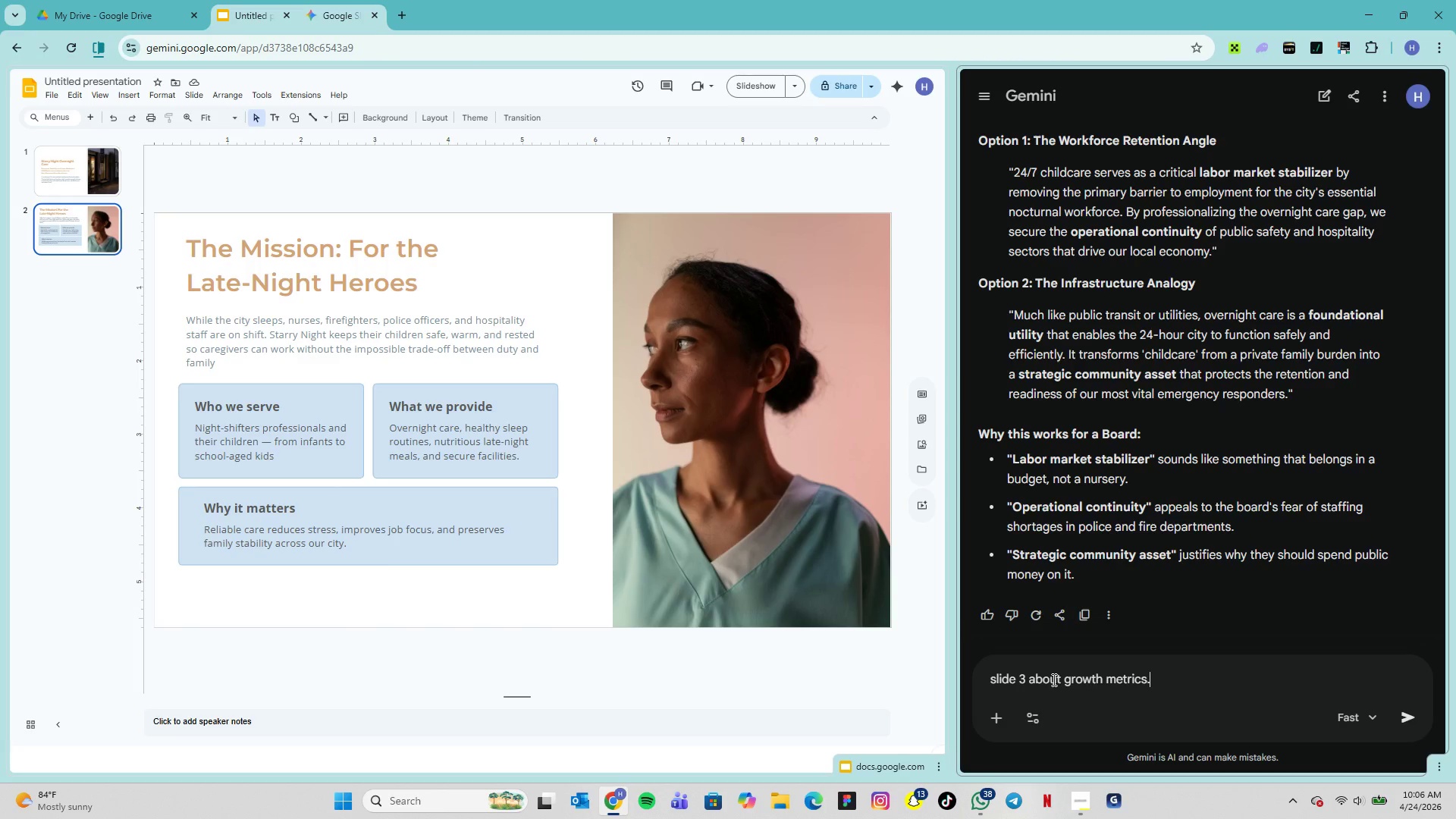 
key(Space)
 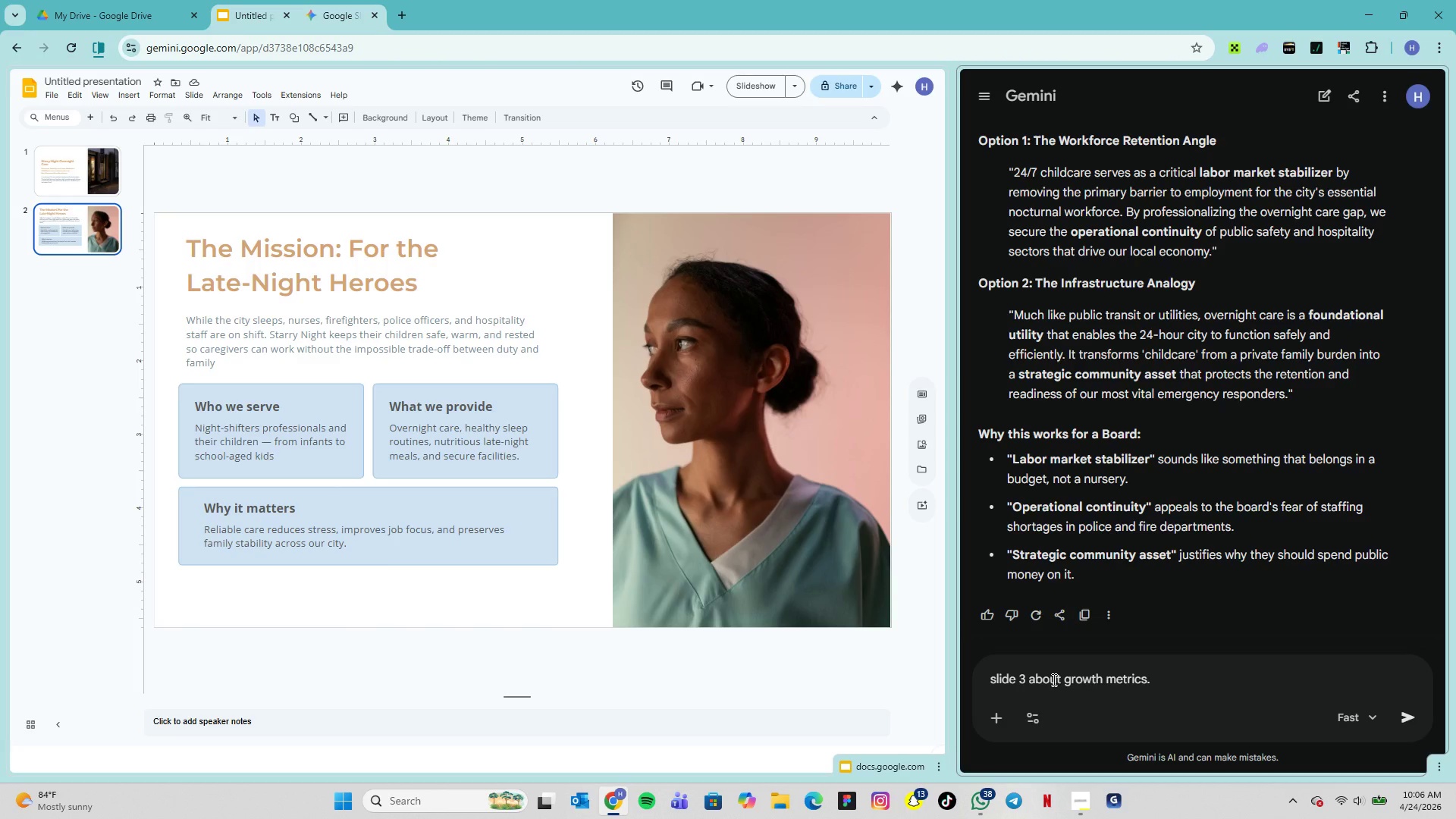 
wait(9.08)
 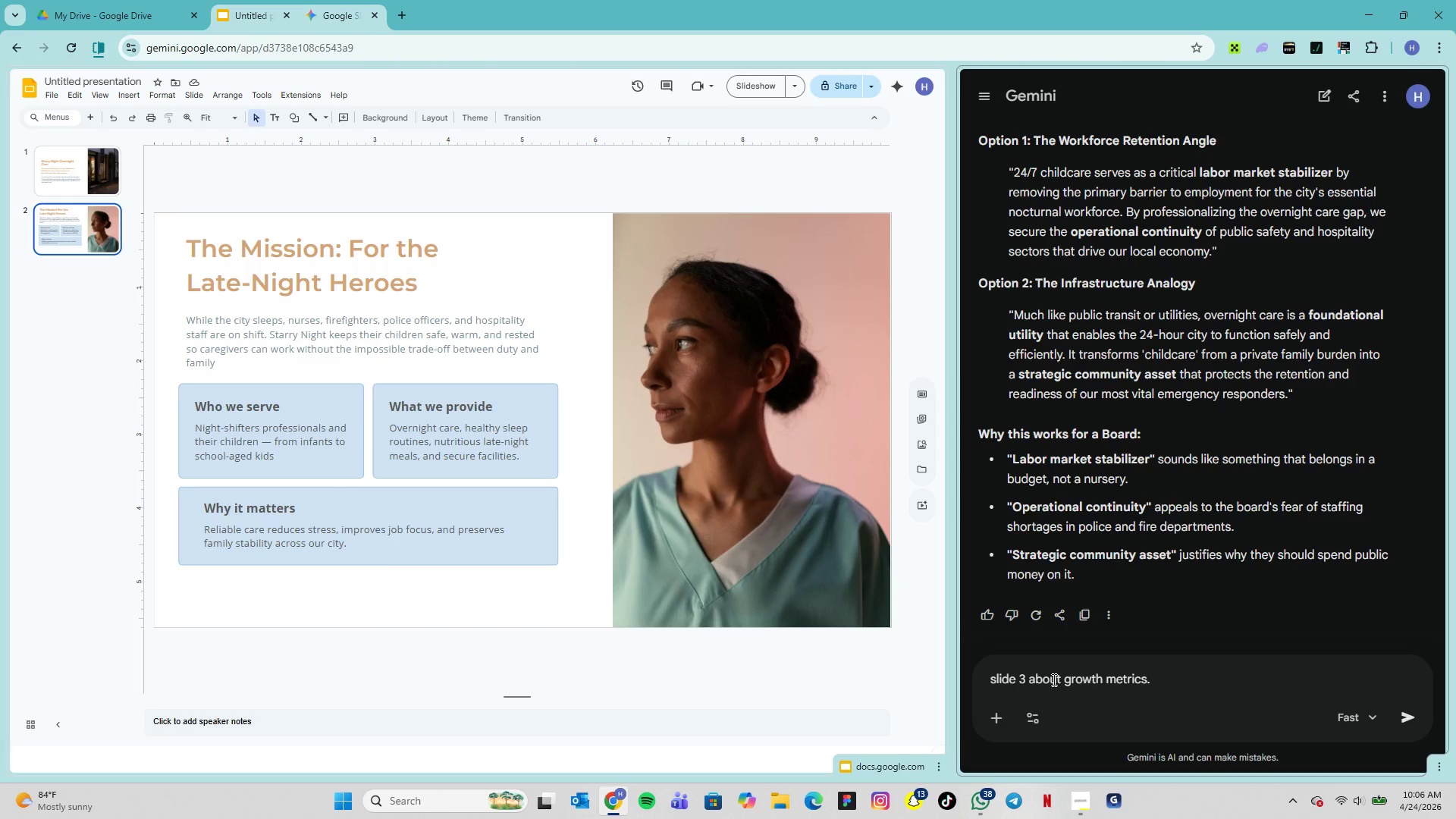 
left_click([1073, 808])